 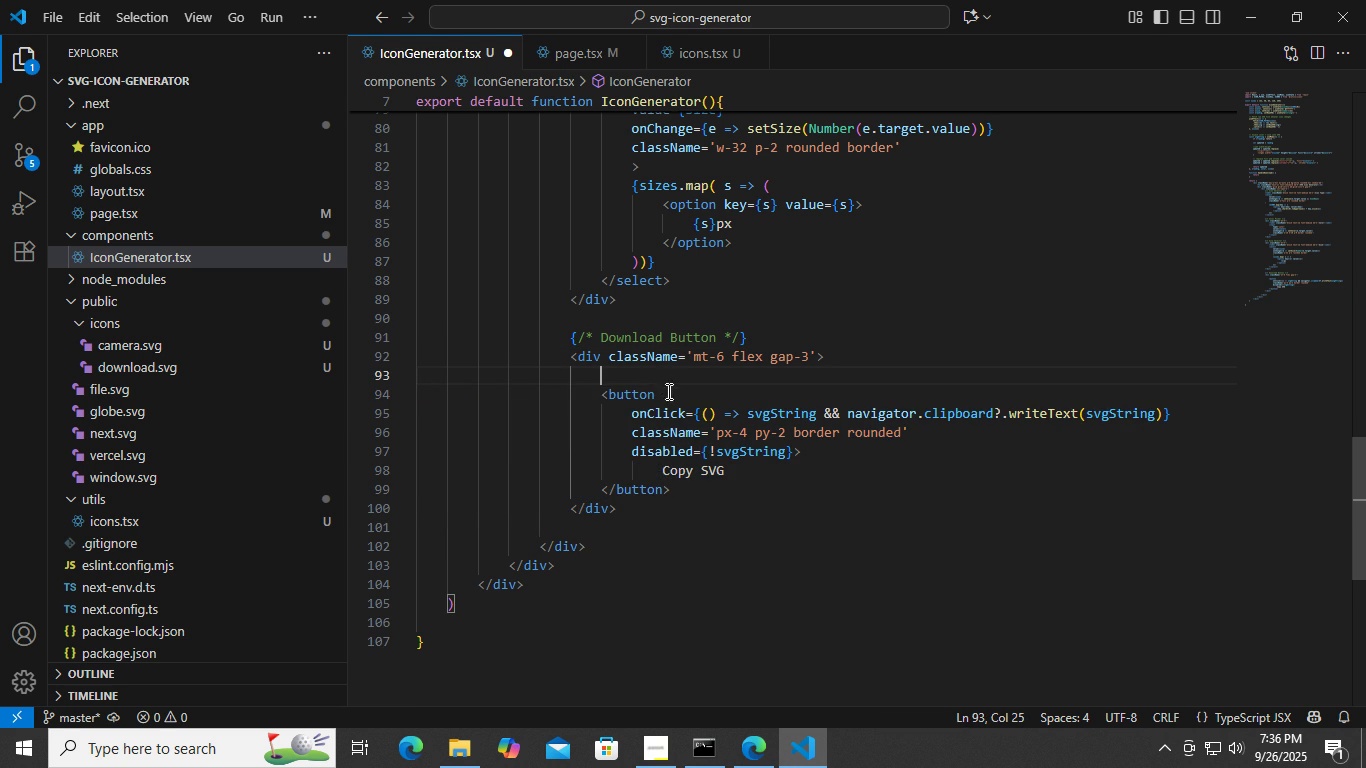 
key(Control+S)
 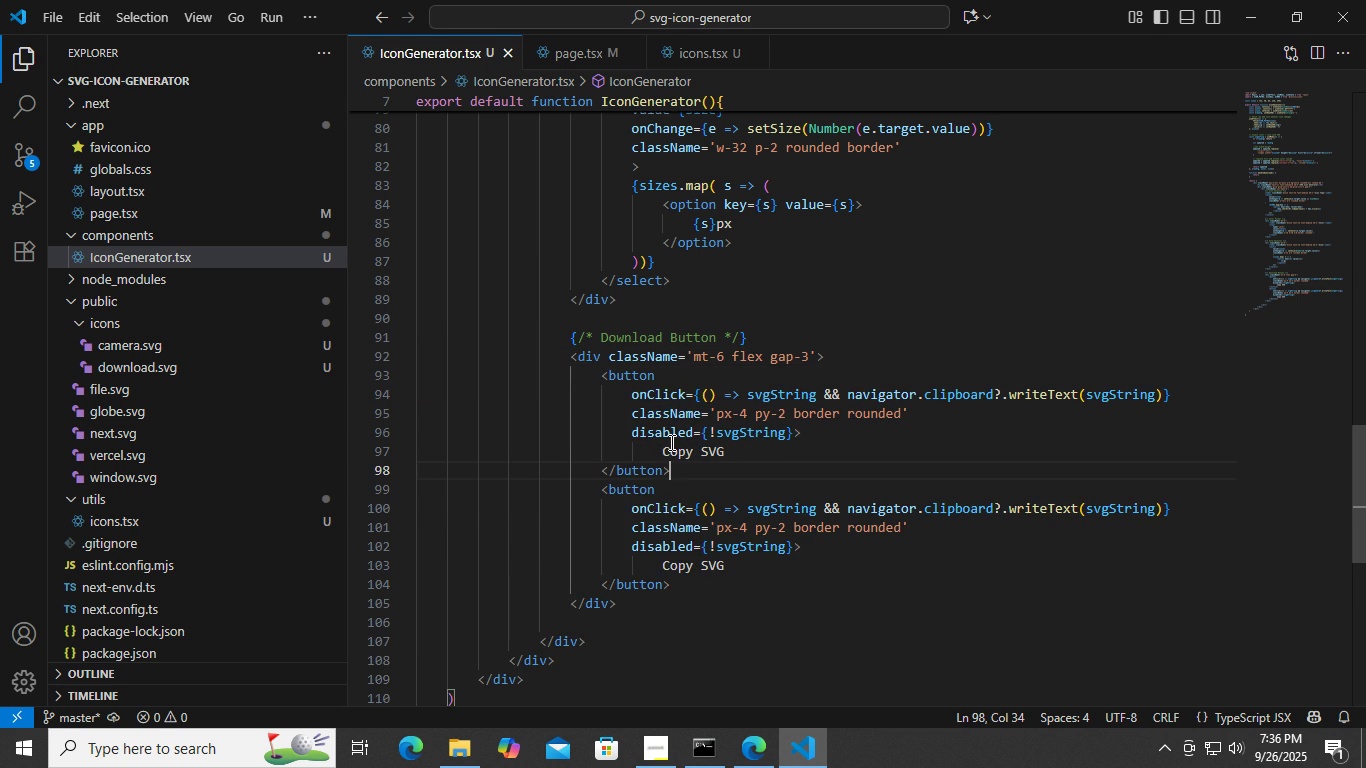 
double_click([664, 443])
 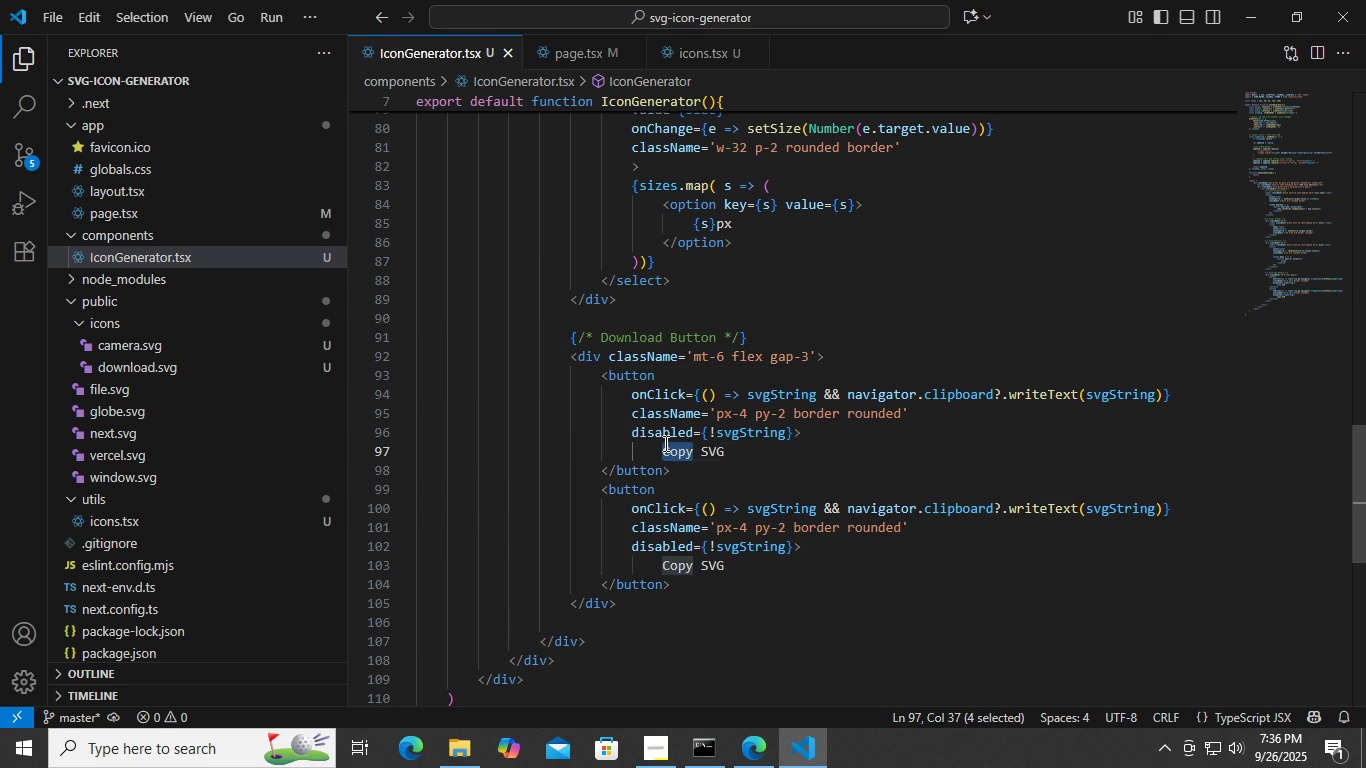 
key(Control+Shift+ShiftLeft)
 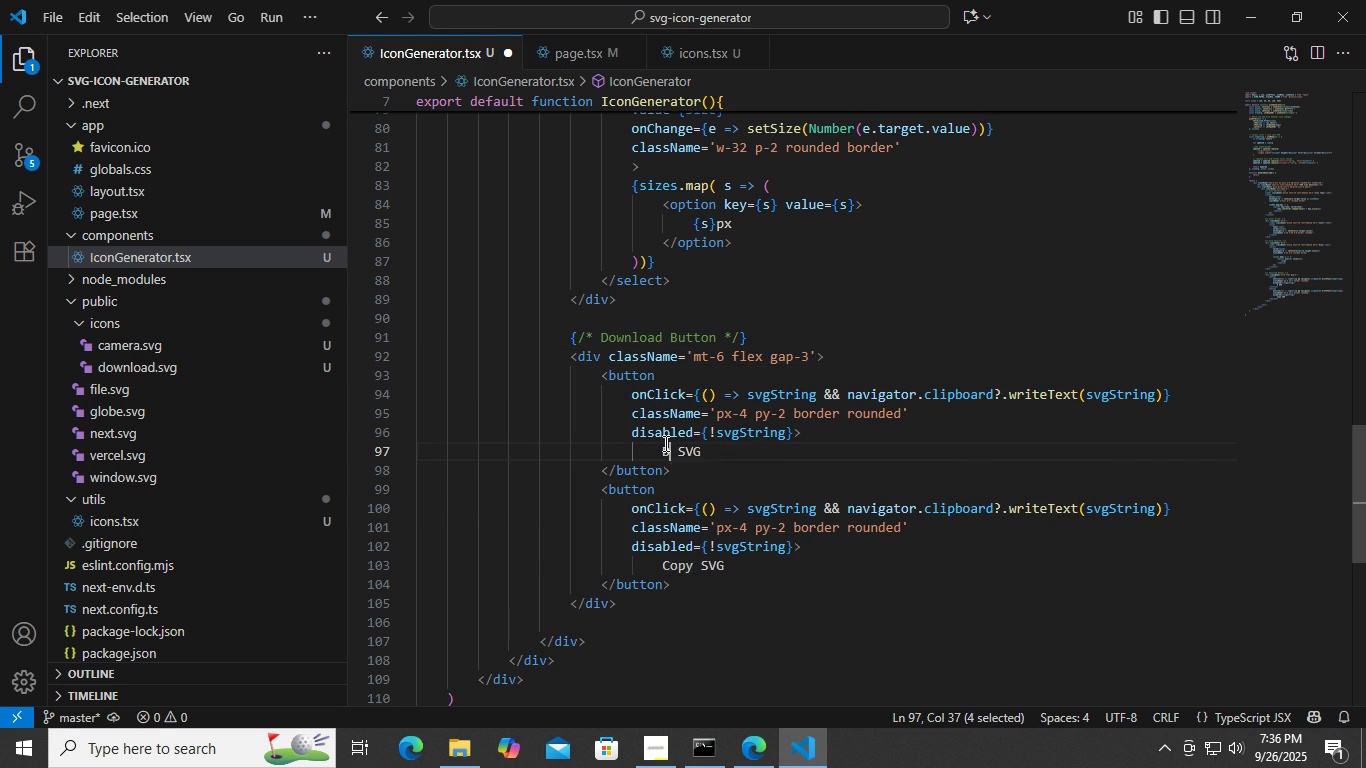 
key(Control+Shift+D)
 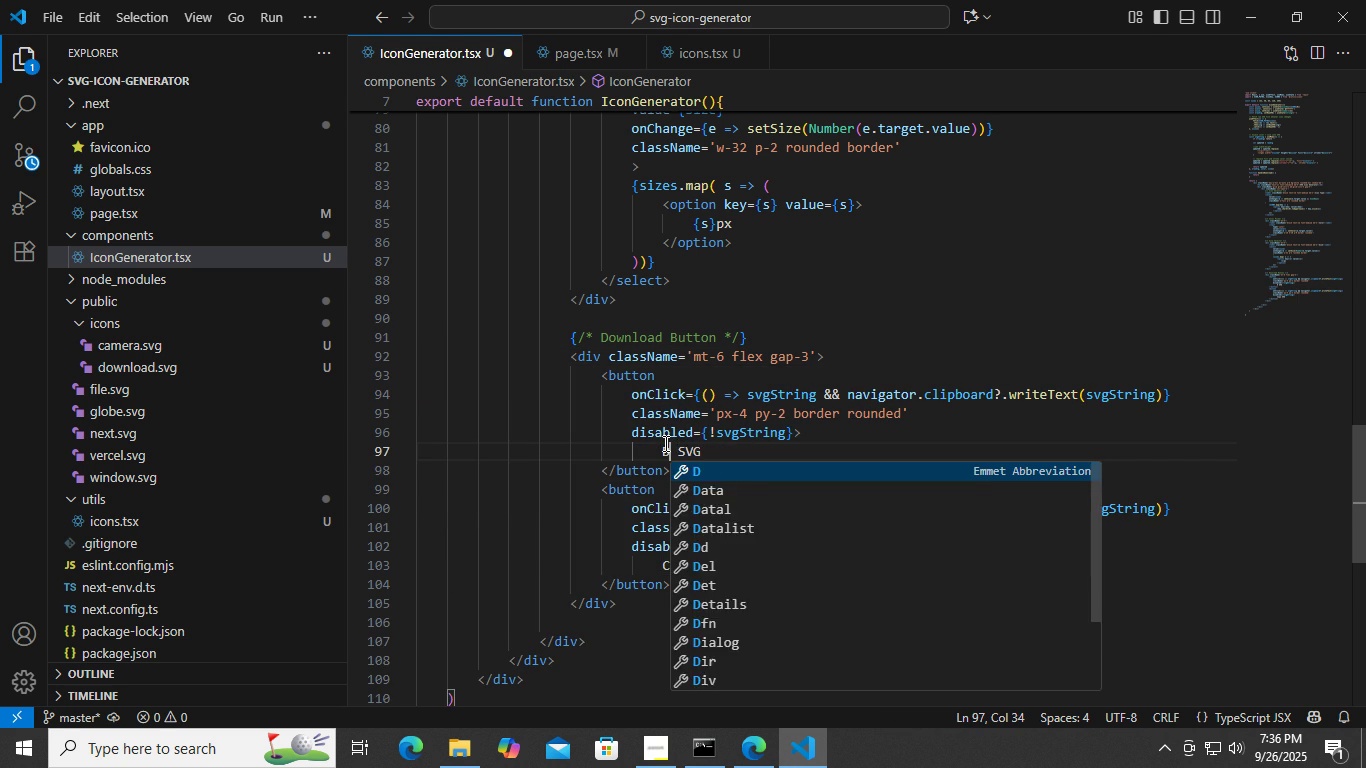 
type(ownload)